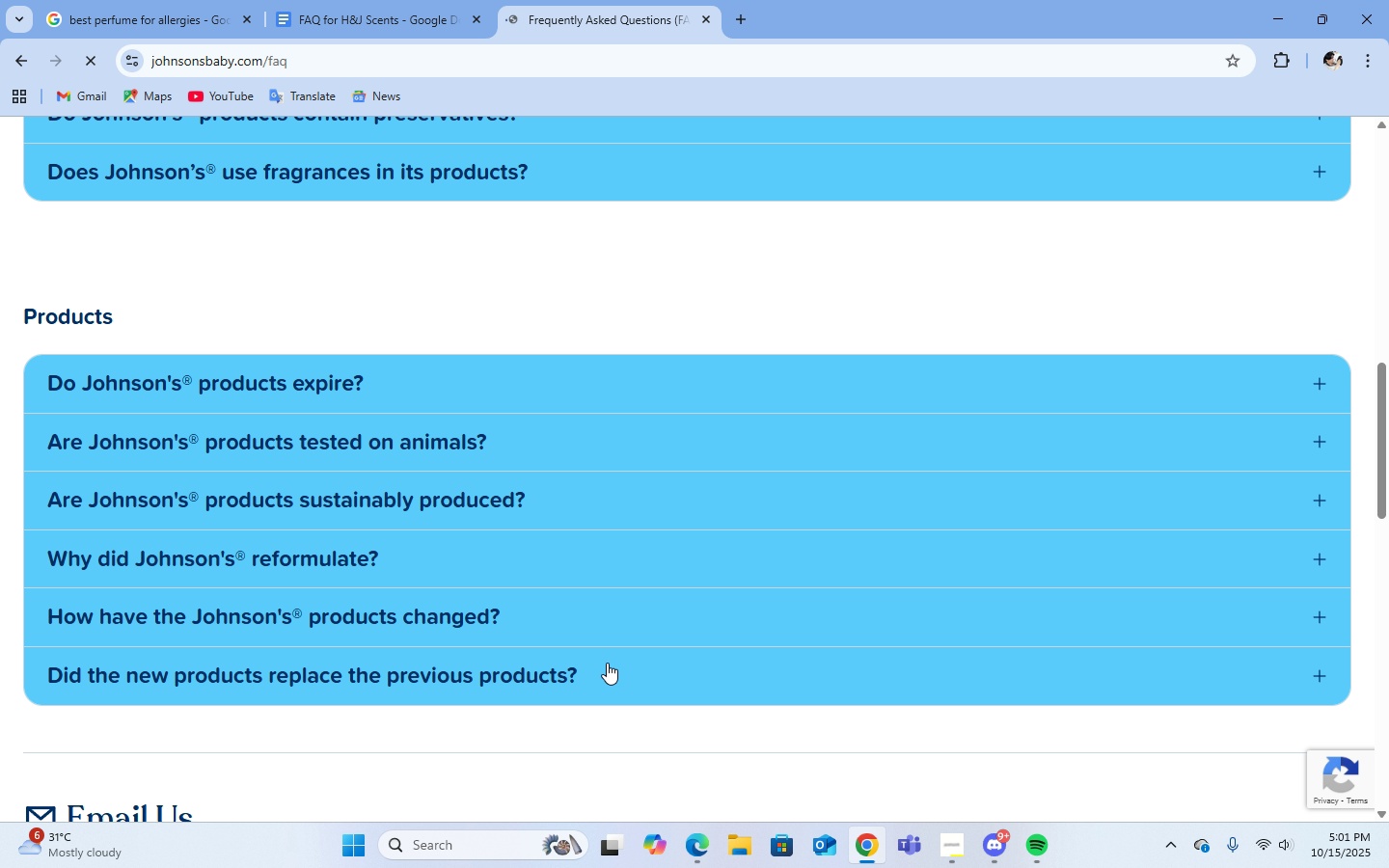 
scroll: coordinate [607, 663], scroll_direction: up, amount: 2.0
 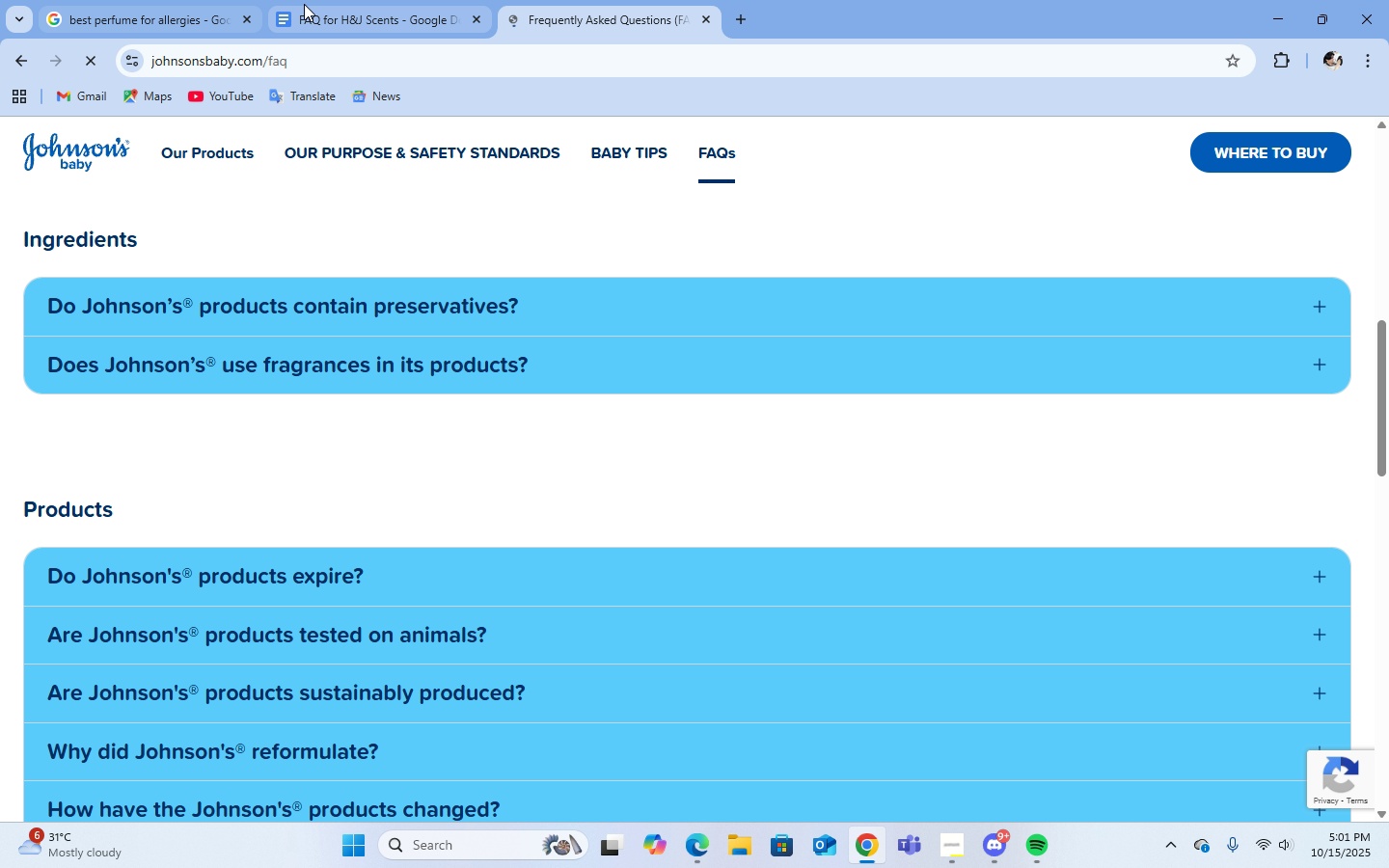 
left_click([306, 8])
 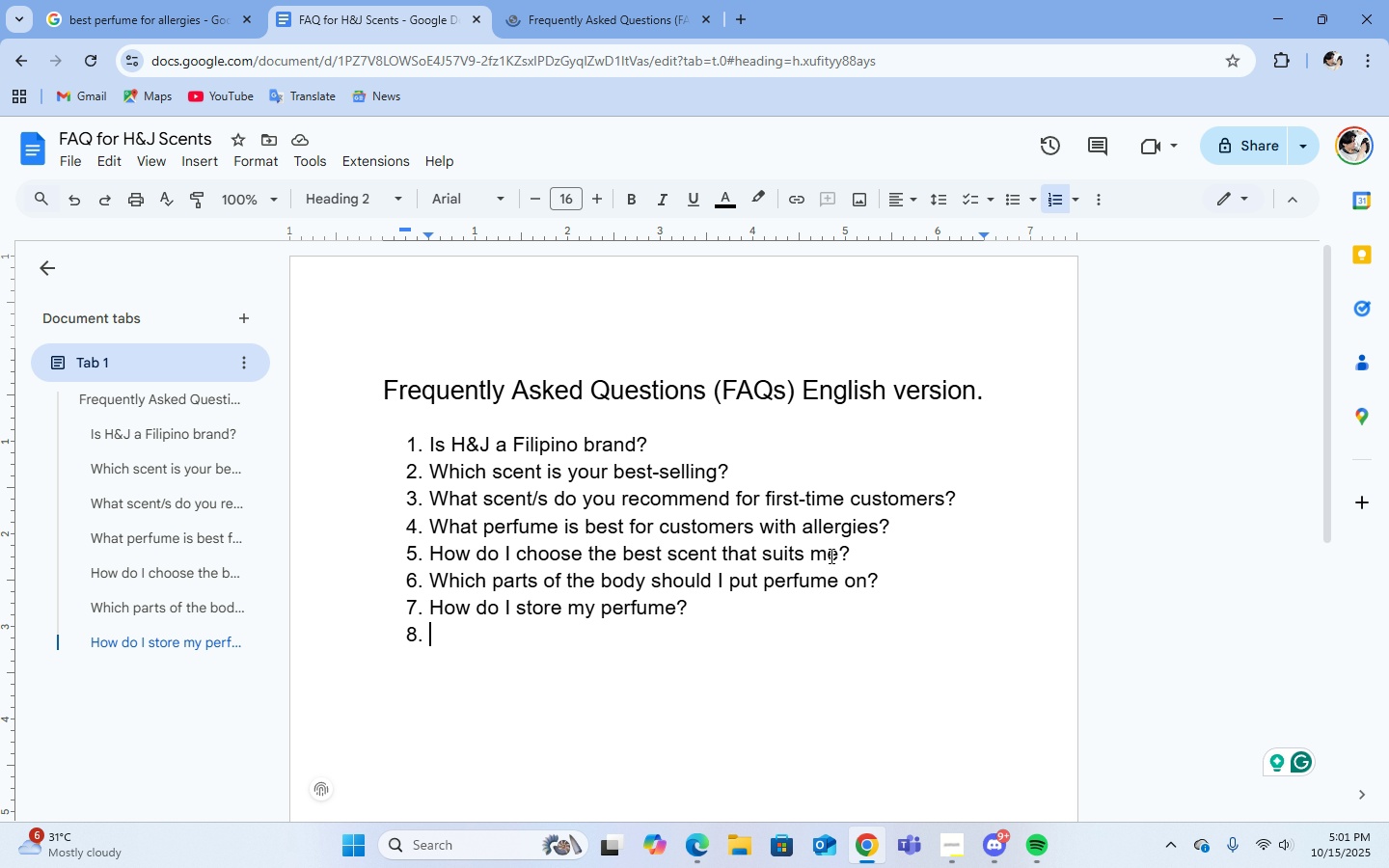 
wait(16.45)
 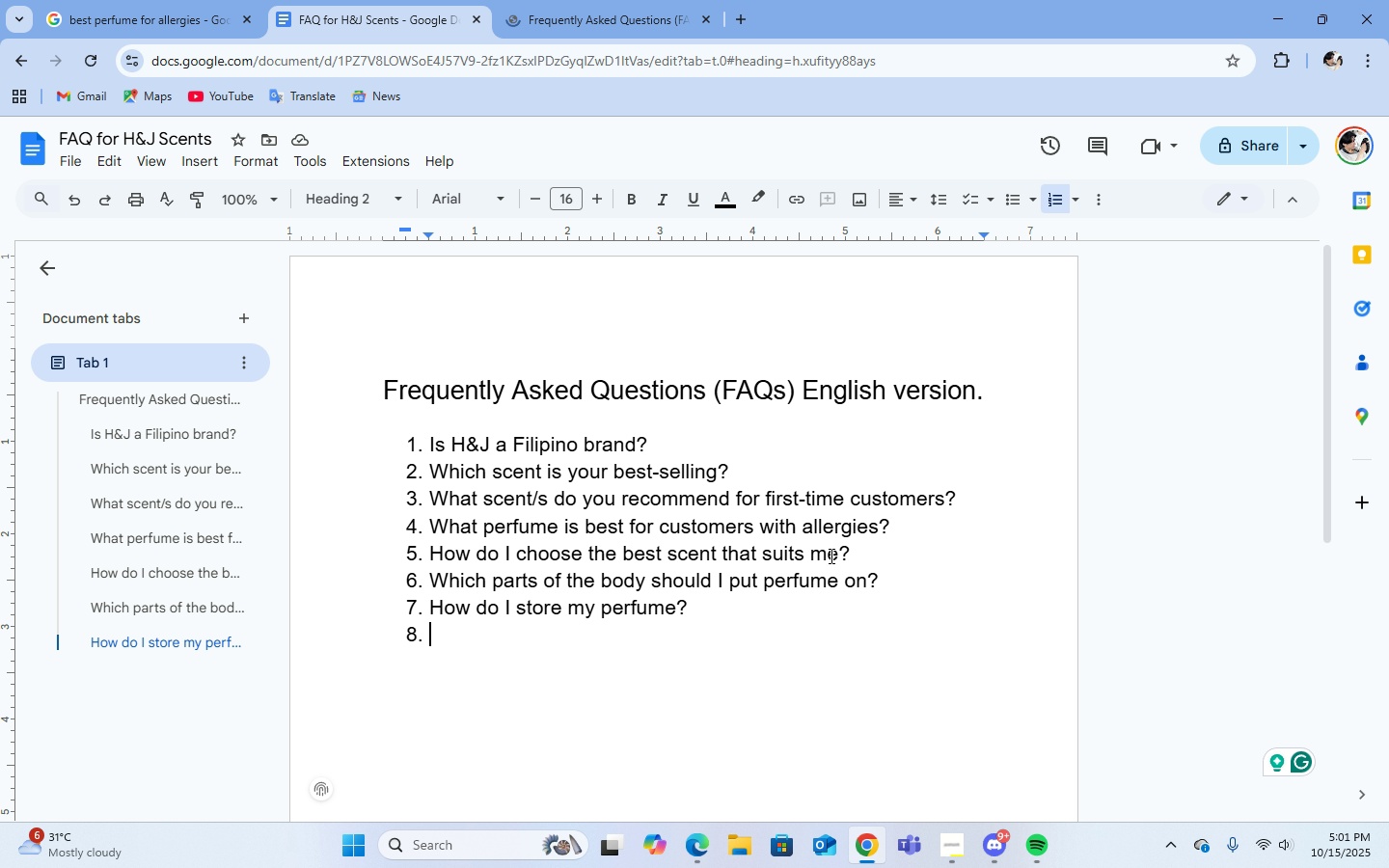 
left_click([411, 427])
 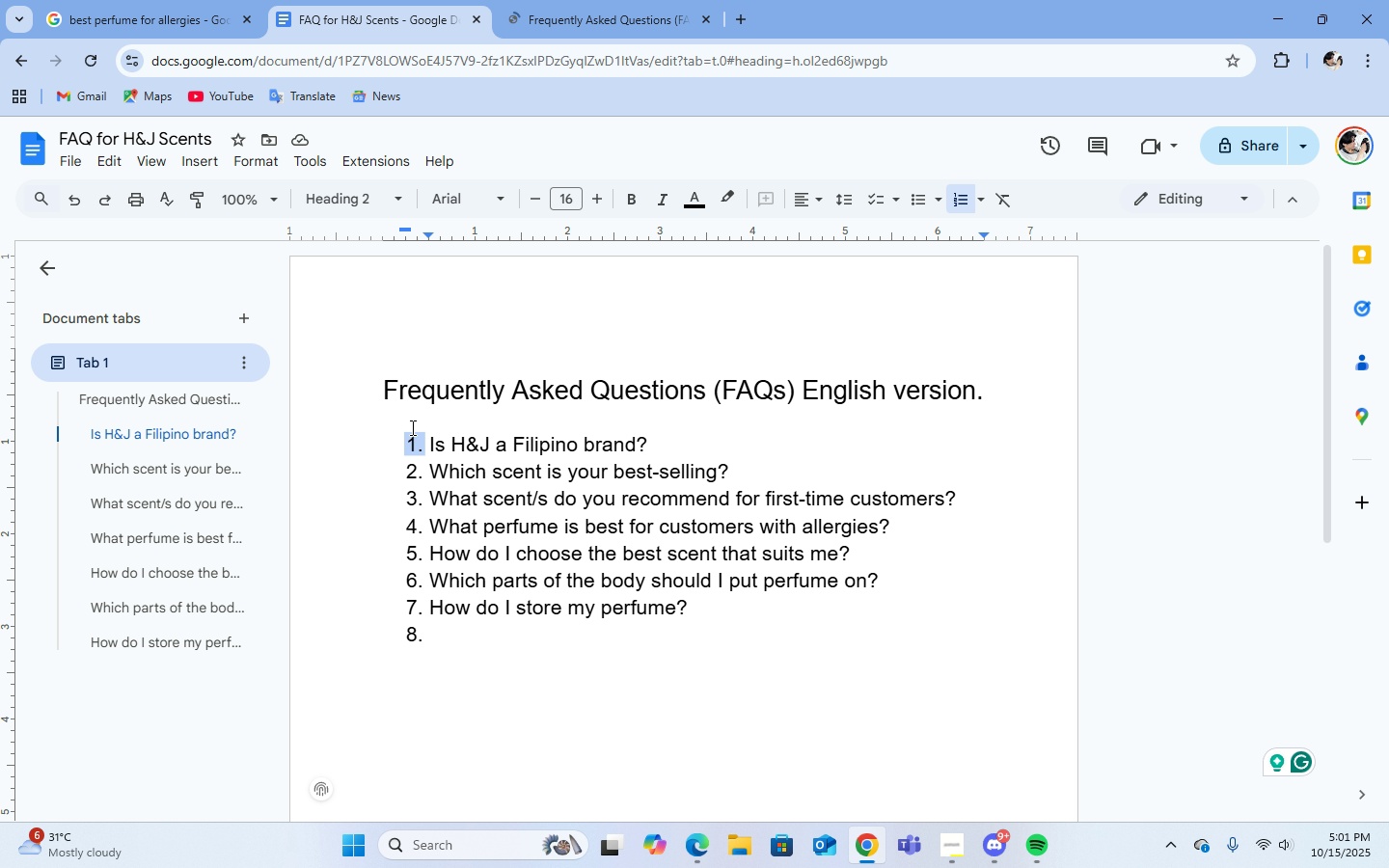 
left_click([411, 427])
 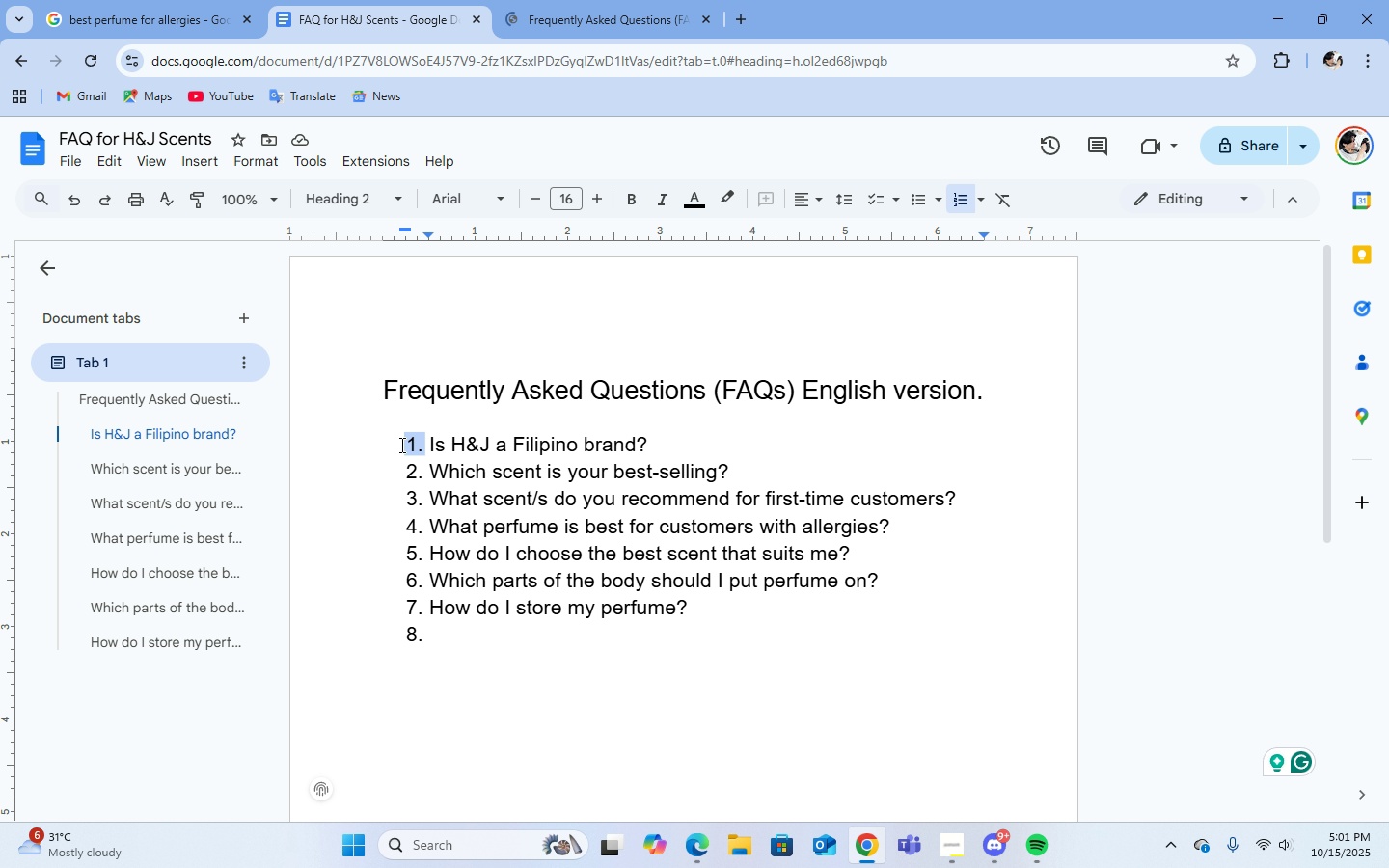 
left_click([399, 446])
 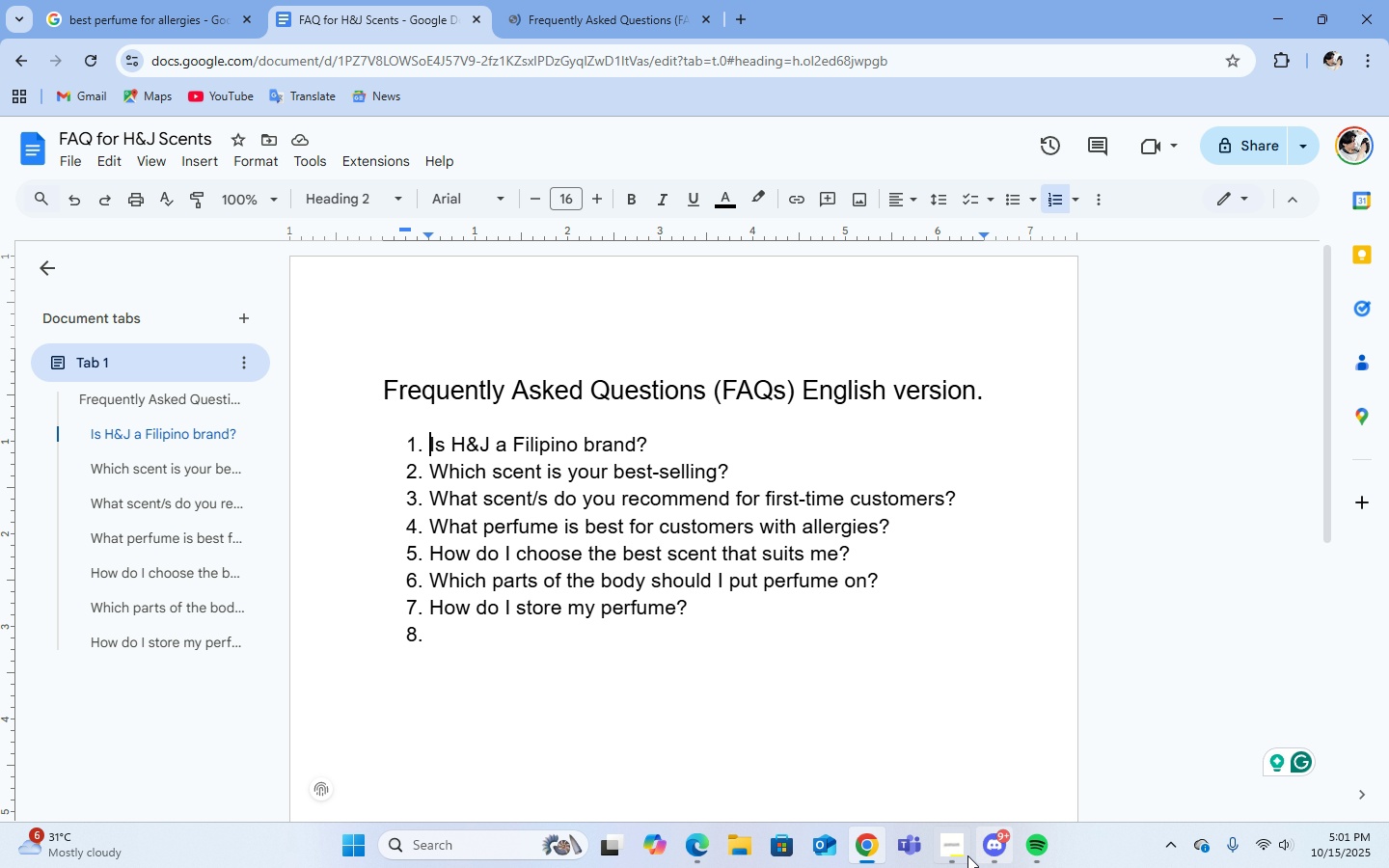 
double_click([960, 853])